 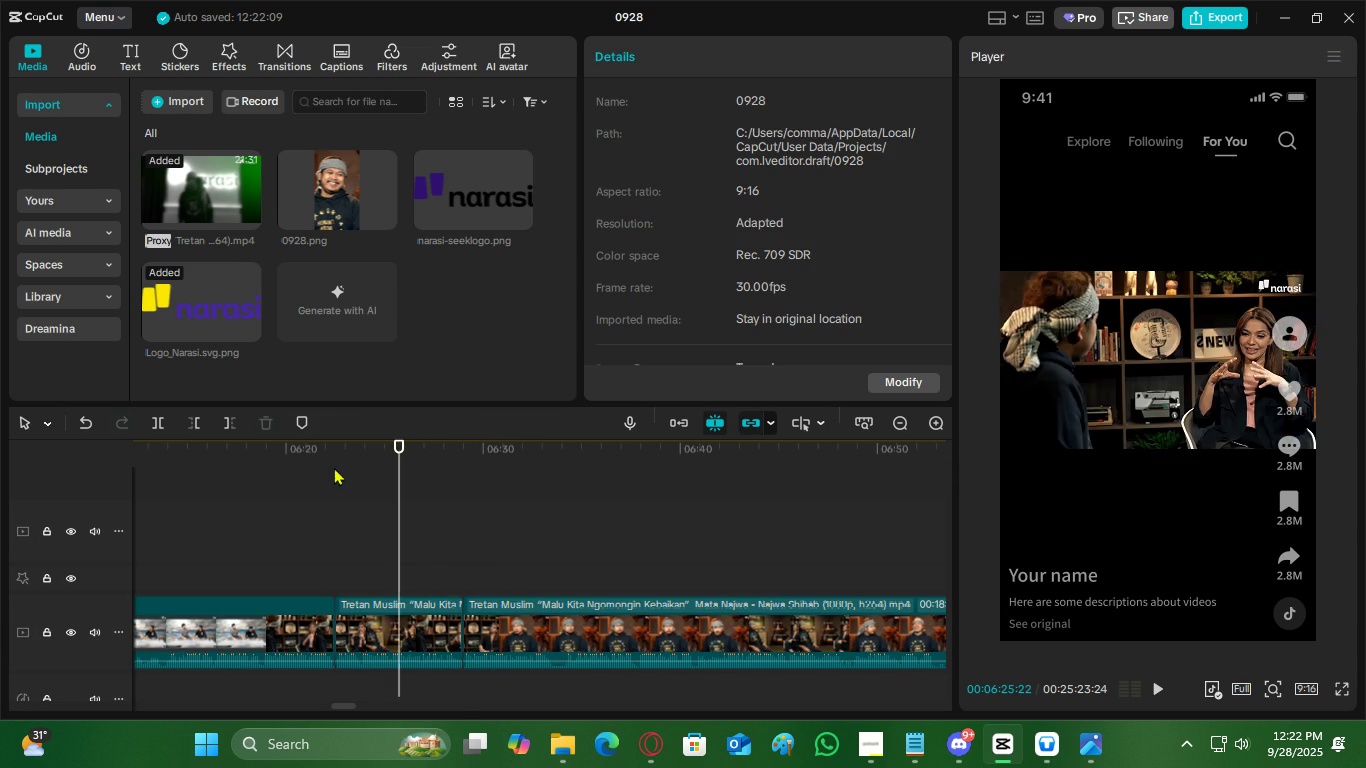 
left_click([331, 447])
 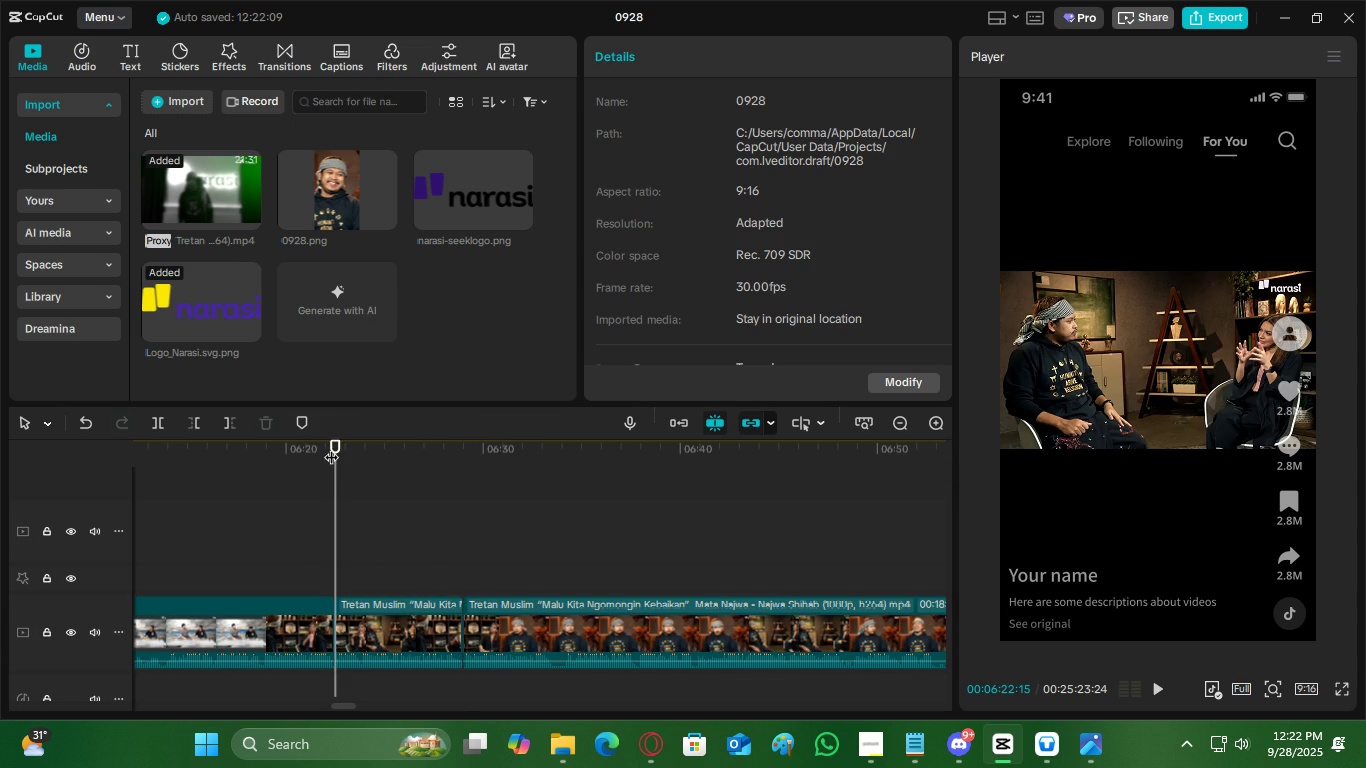 
key(Space)
 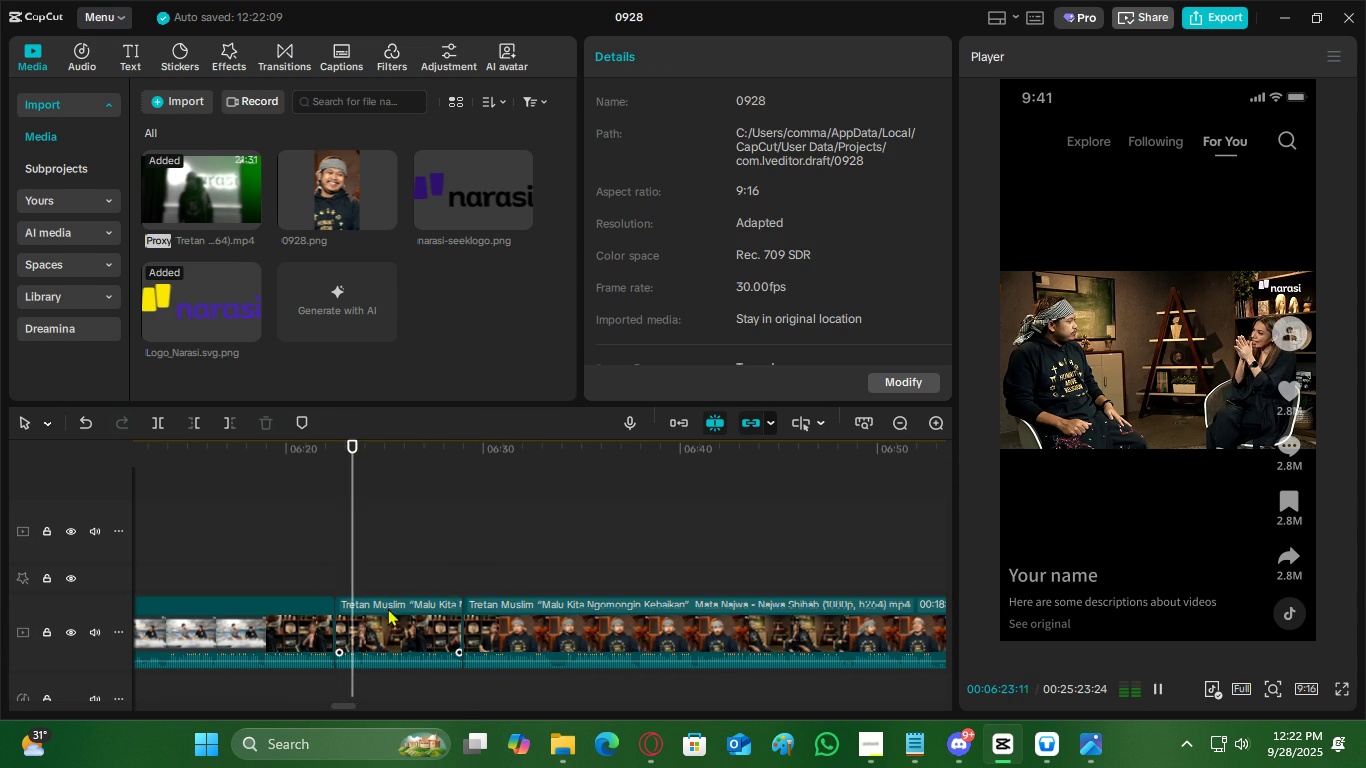 
left_click([395, 610])
 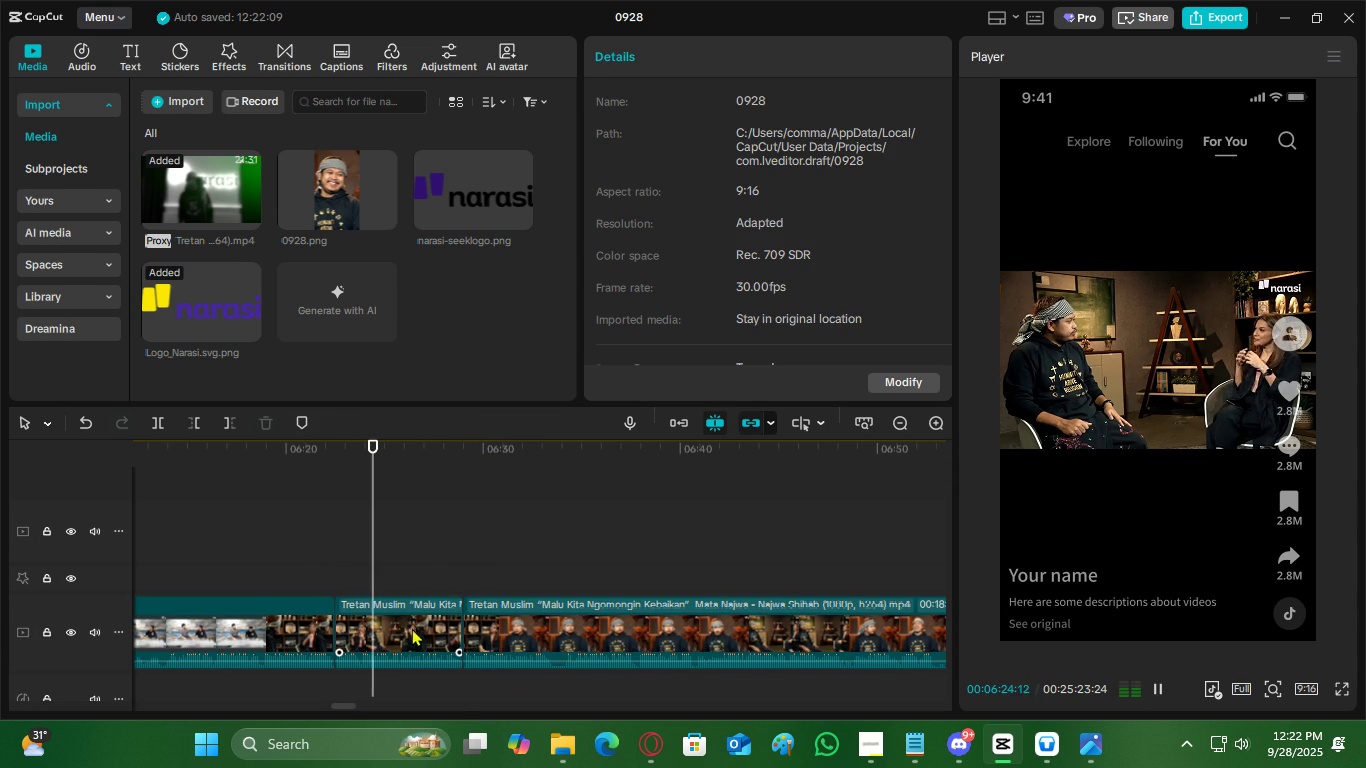 
left_click([412, 628])